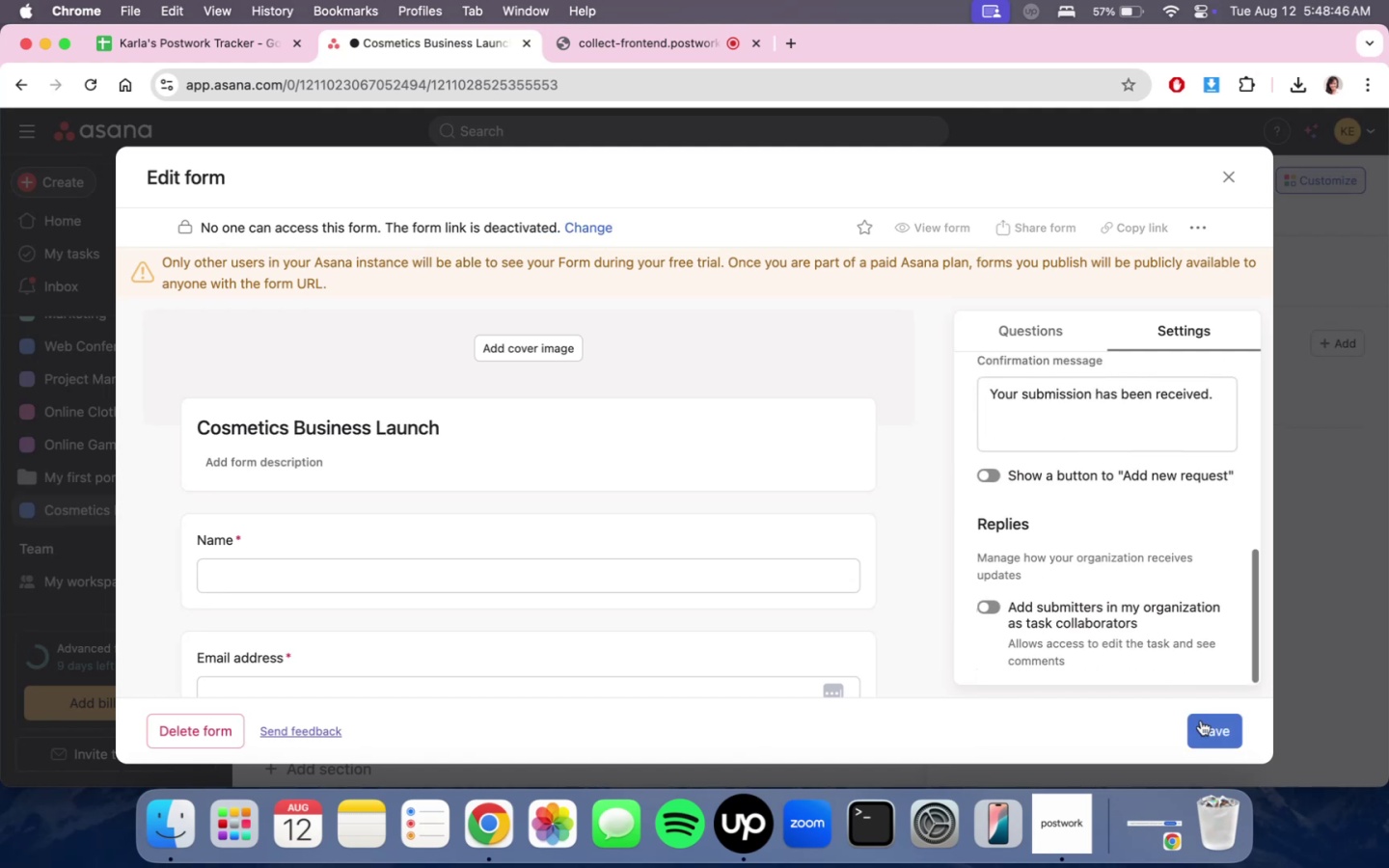 
left_click([1203, 722])
 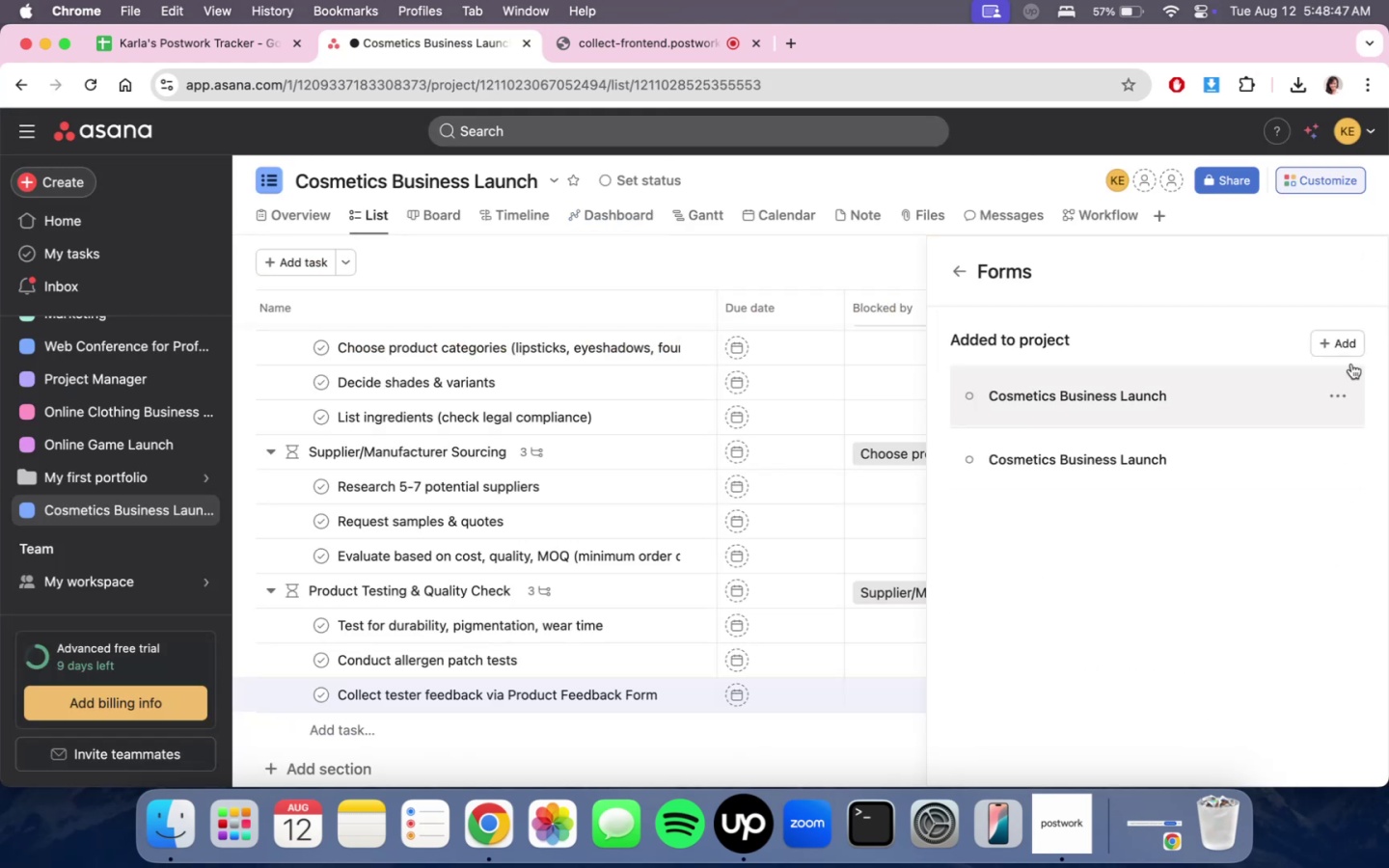 
left_click([1290, 434])
 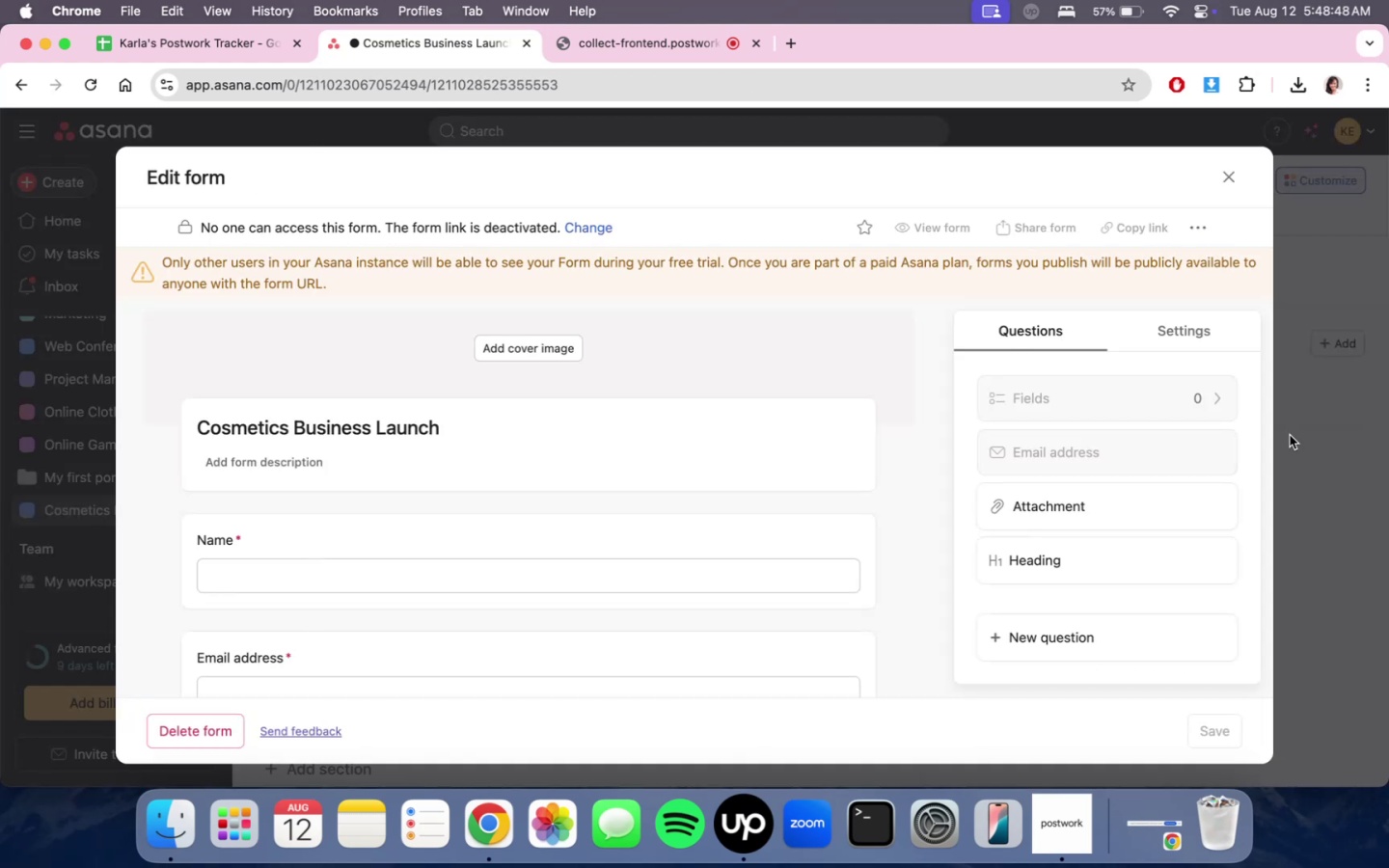 
scroll: coordinate [976, 479], scroll_direction: up, amount: 5.0
 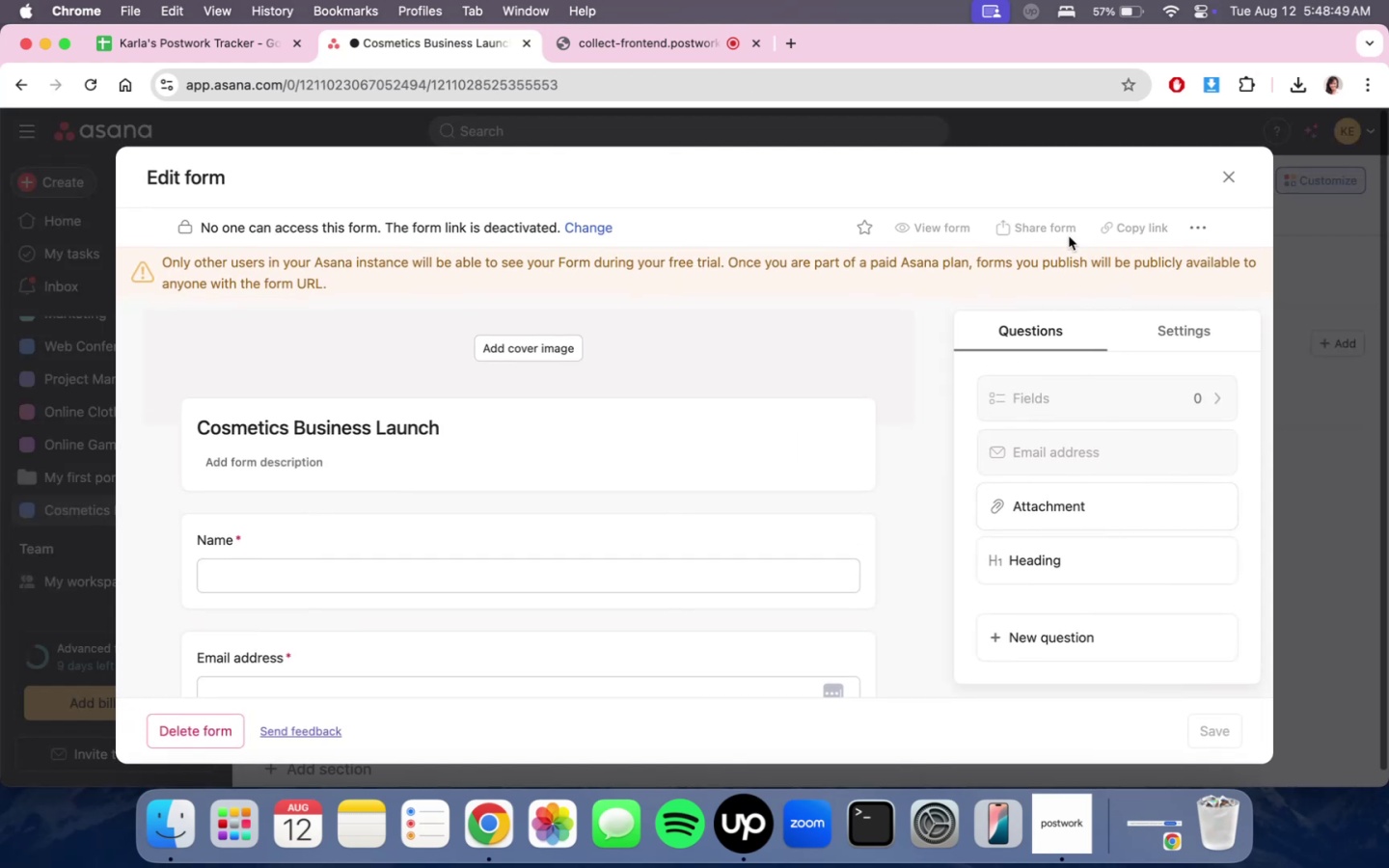 
left_click([932, 226])
 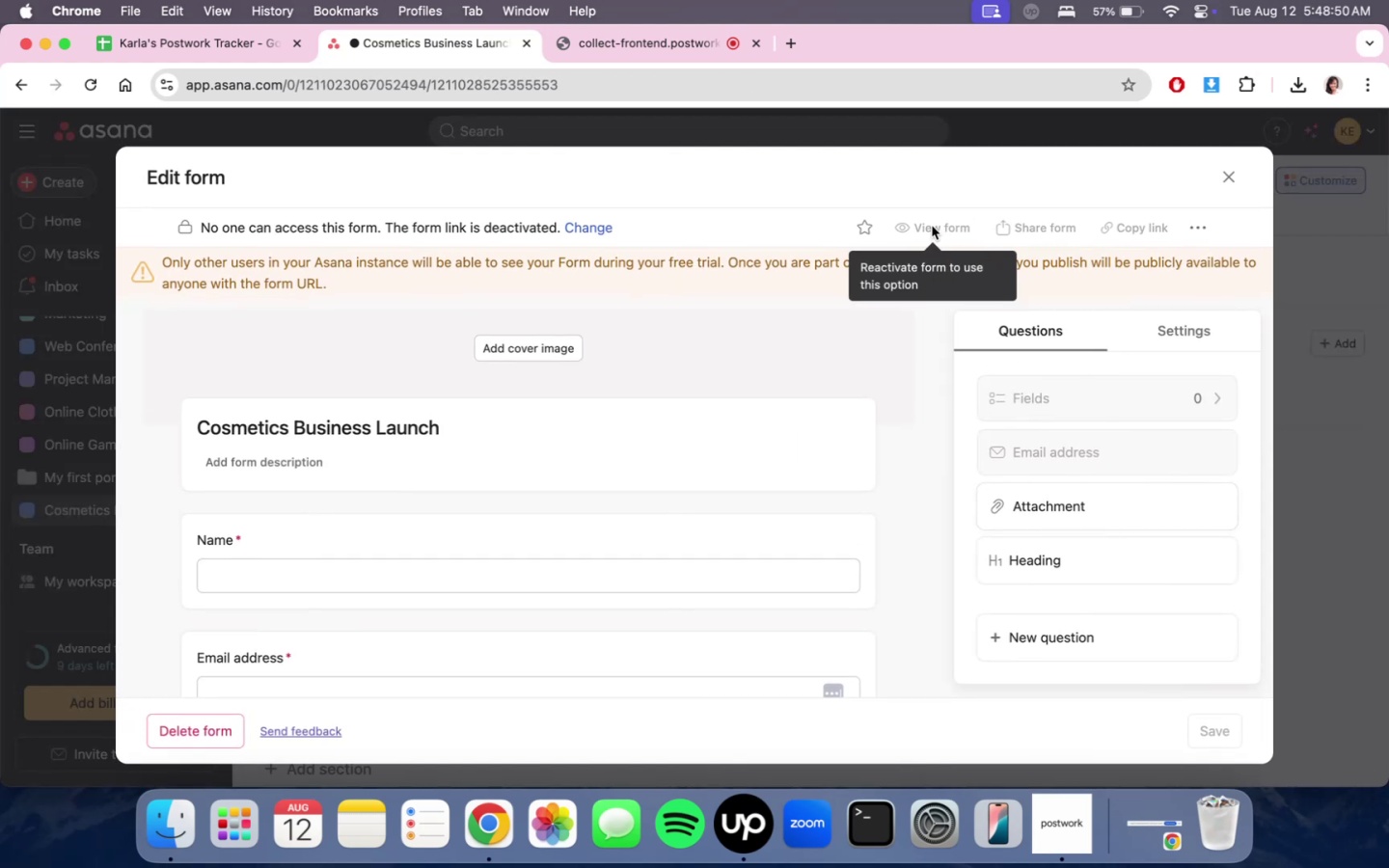 
double_click([932, 226])
 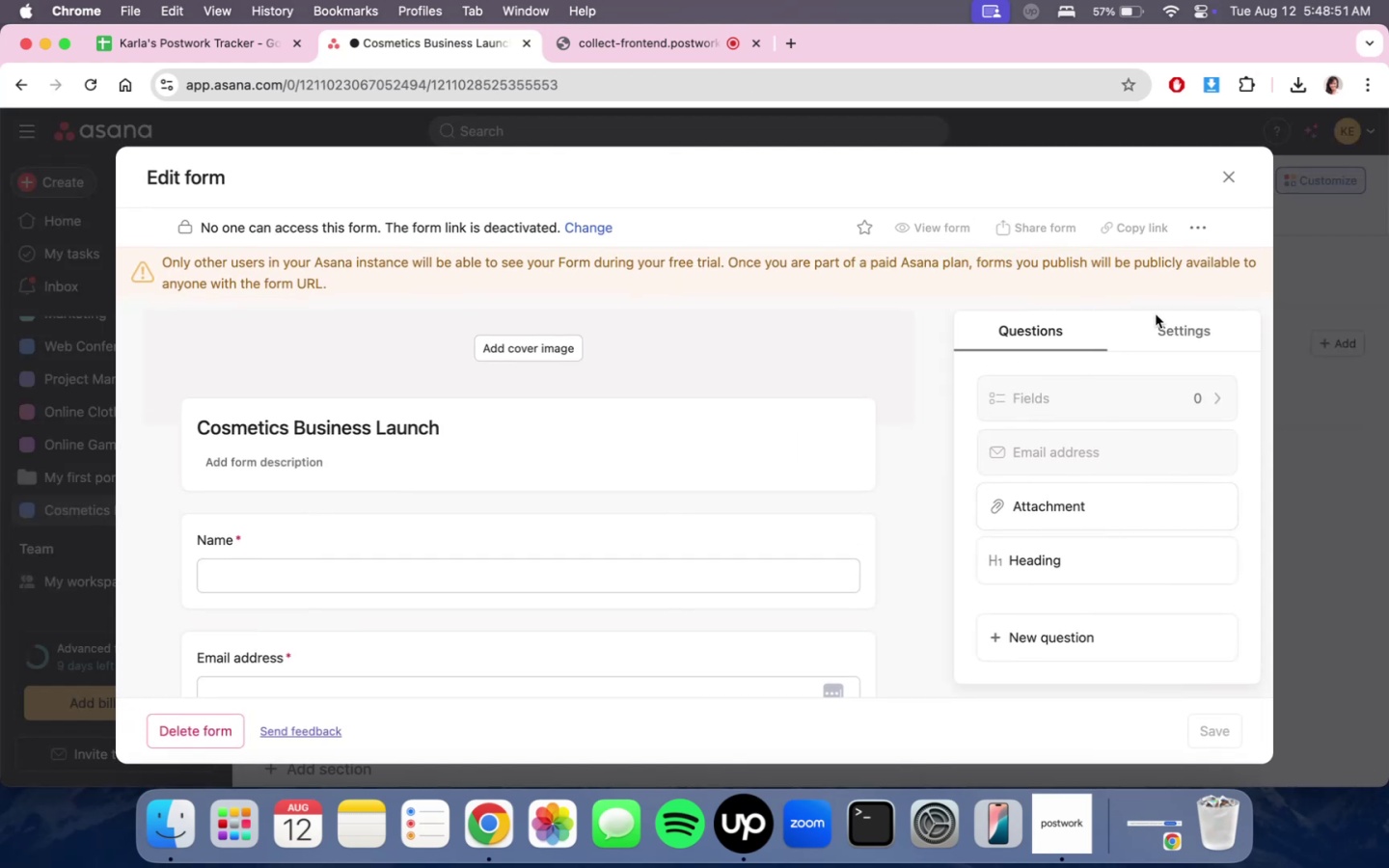 
left_click([1171, 330])
 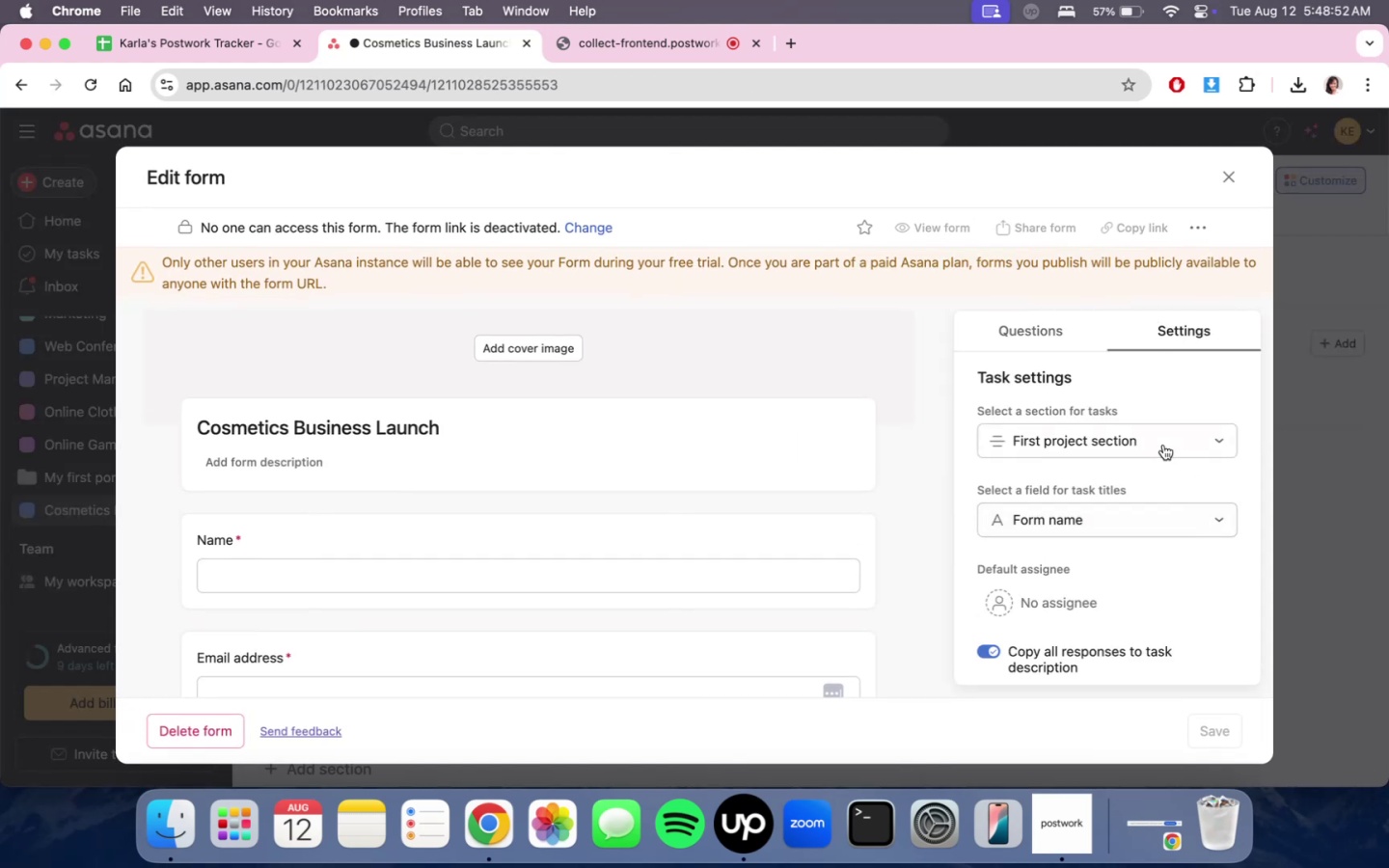 
scroll: coordinate [1130, 561], scroll_direction: down, amount: 5.0
 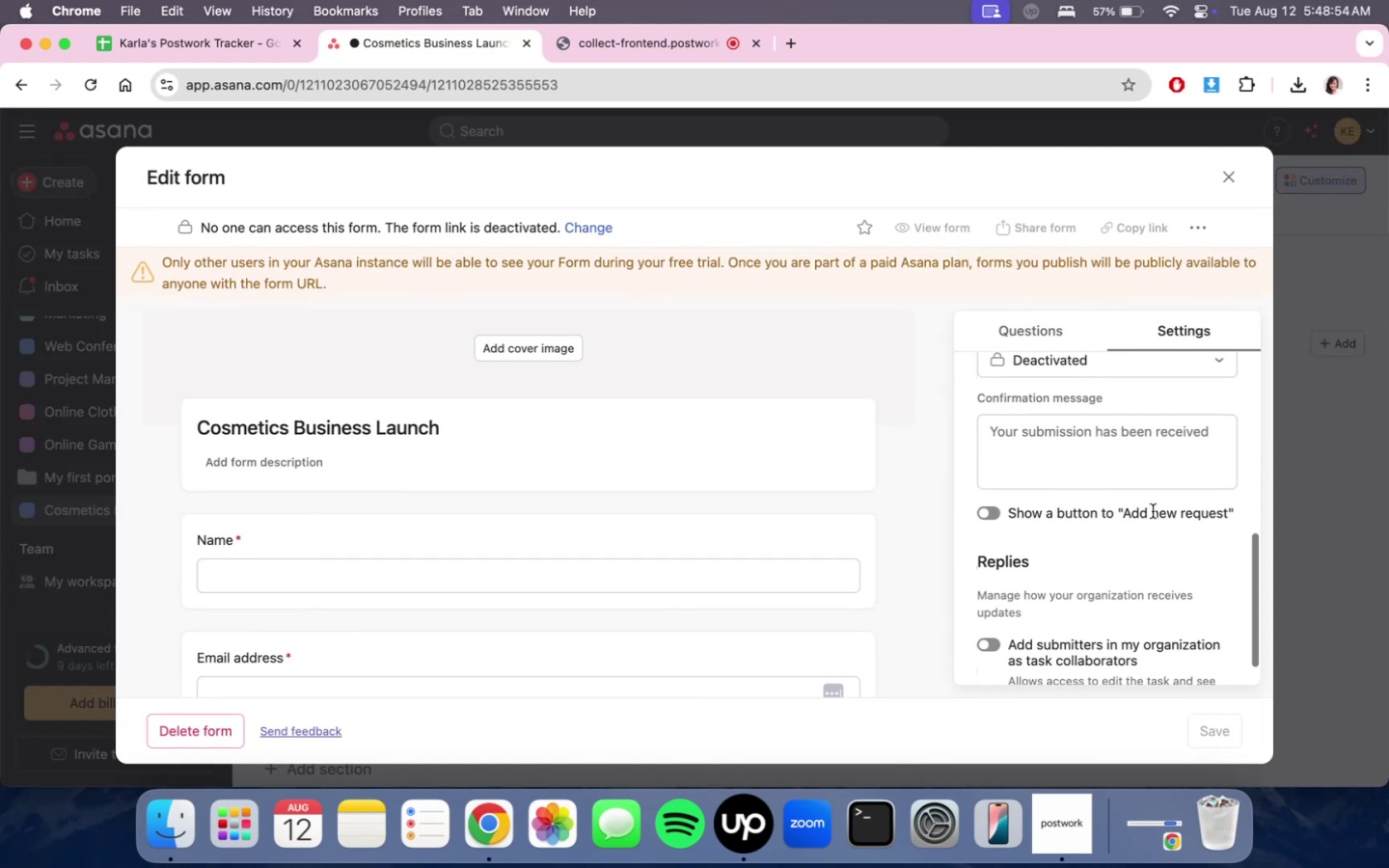 
scroll: coordinate [1141, 500], scroll_direction: up, amount: 4.0
 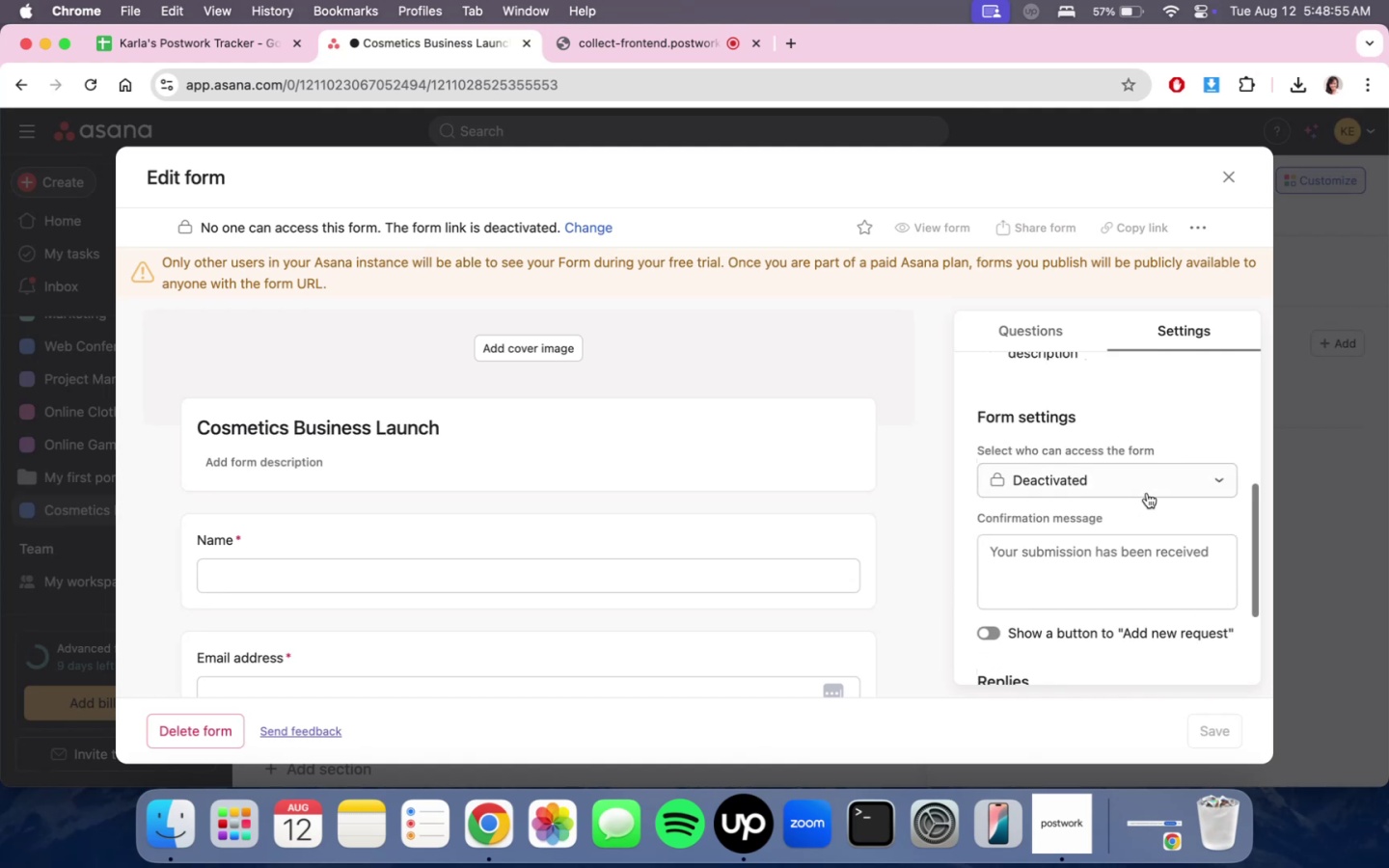 
left_click([1147, 493])
 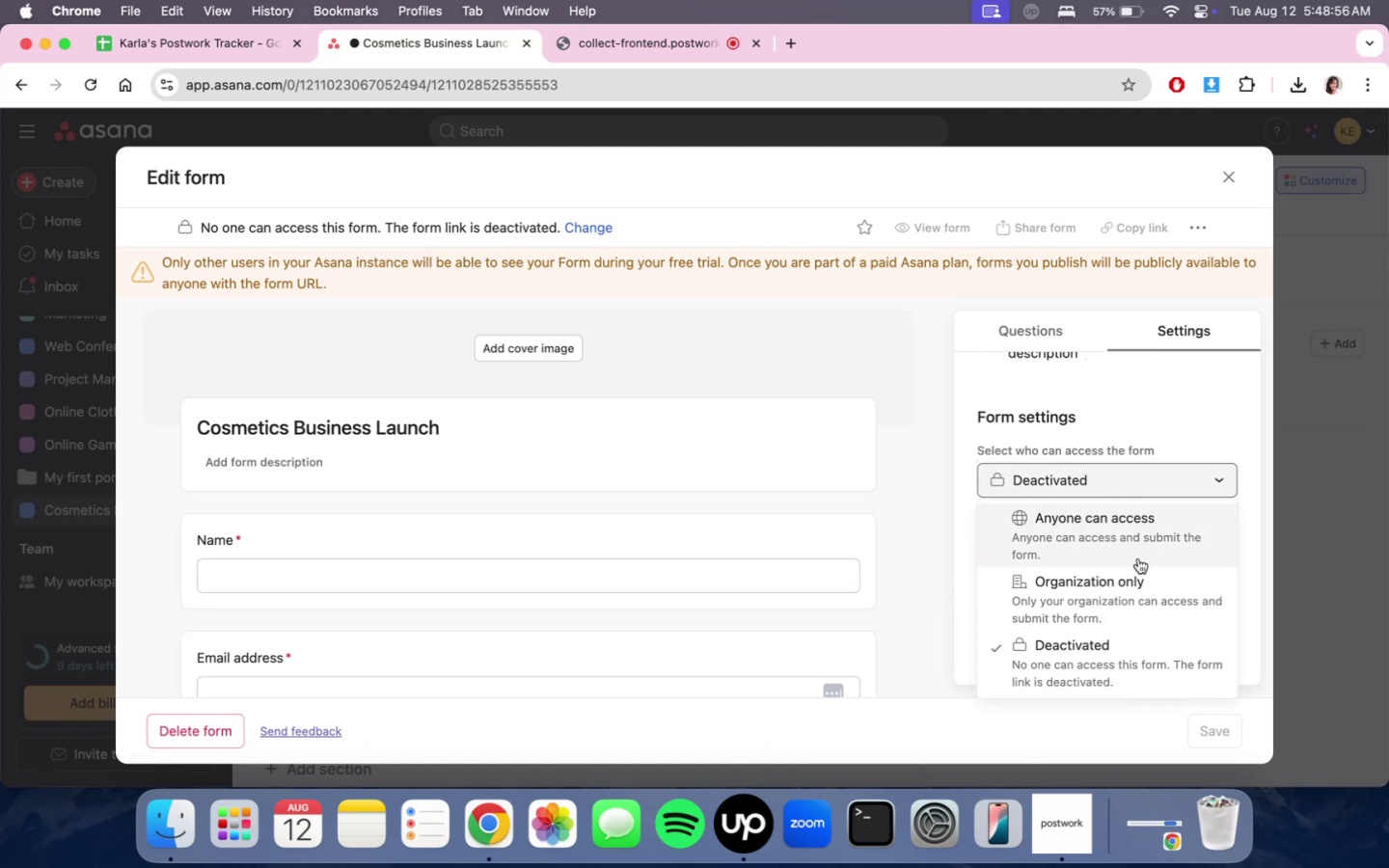 
left_click([1134, 578])
 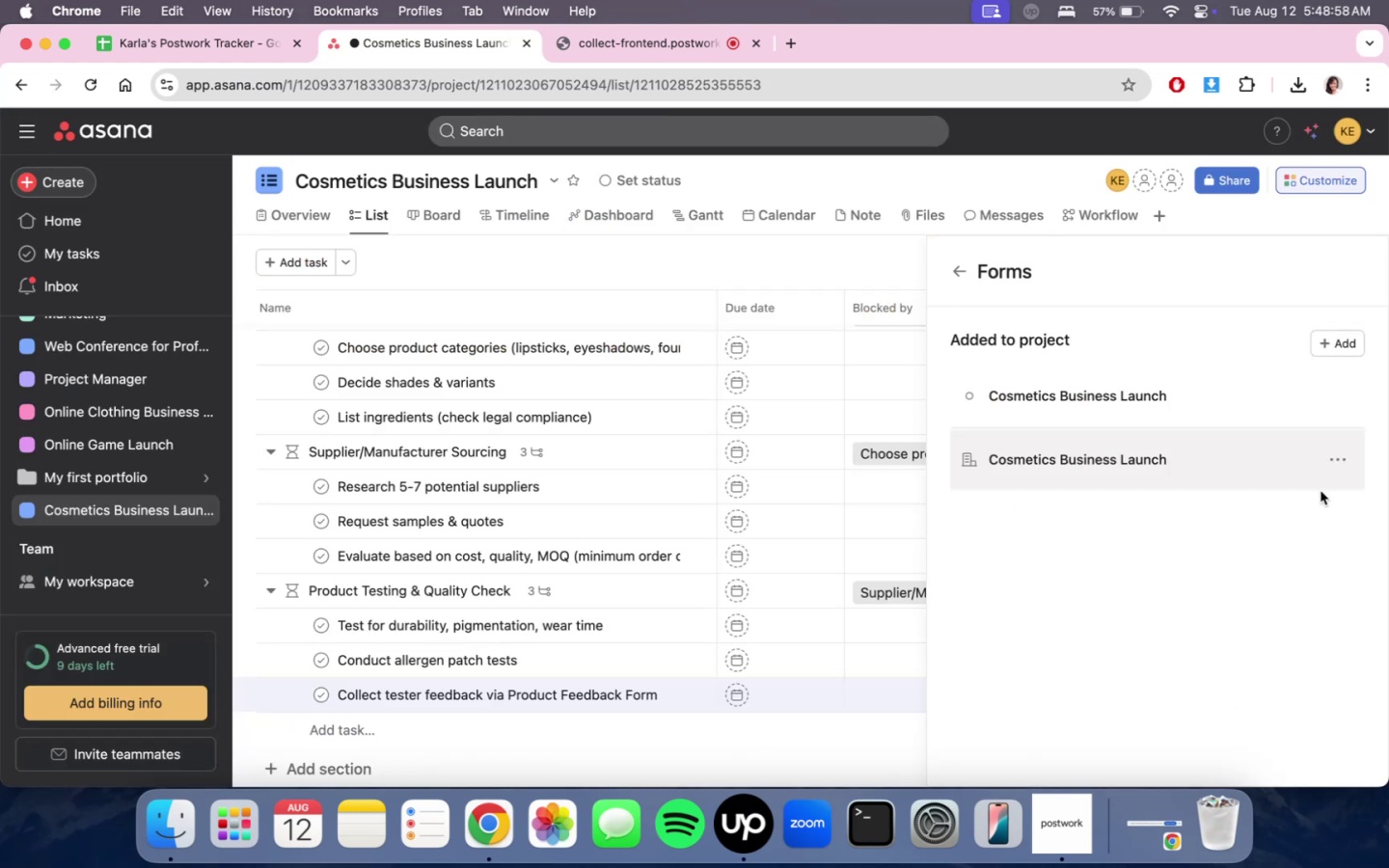 
left_click([1324, 394])
 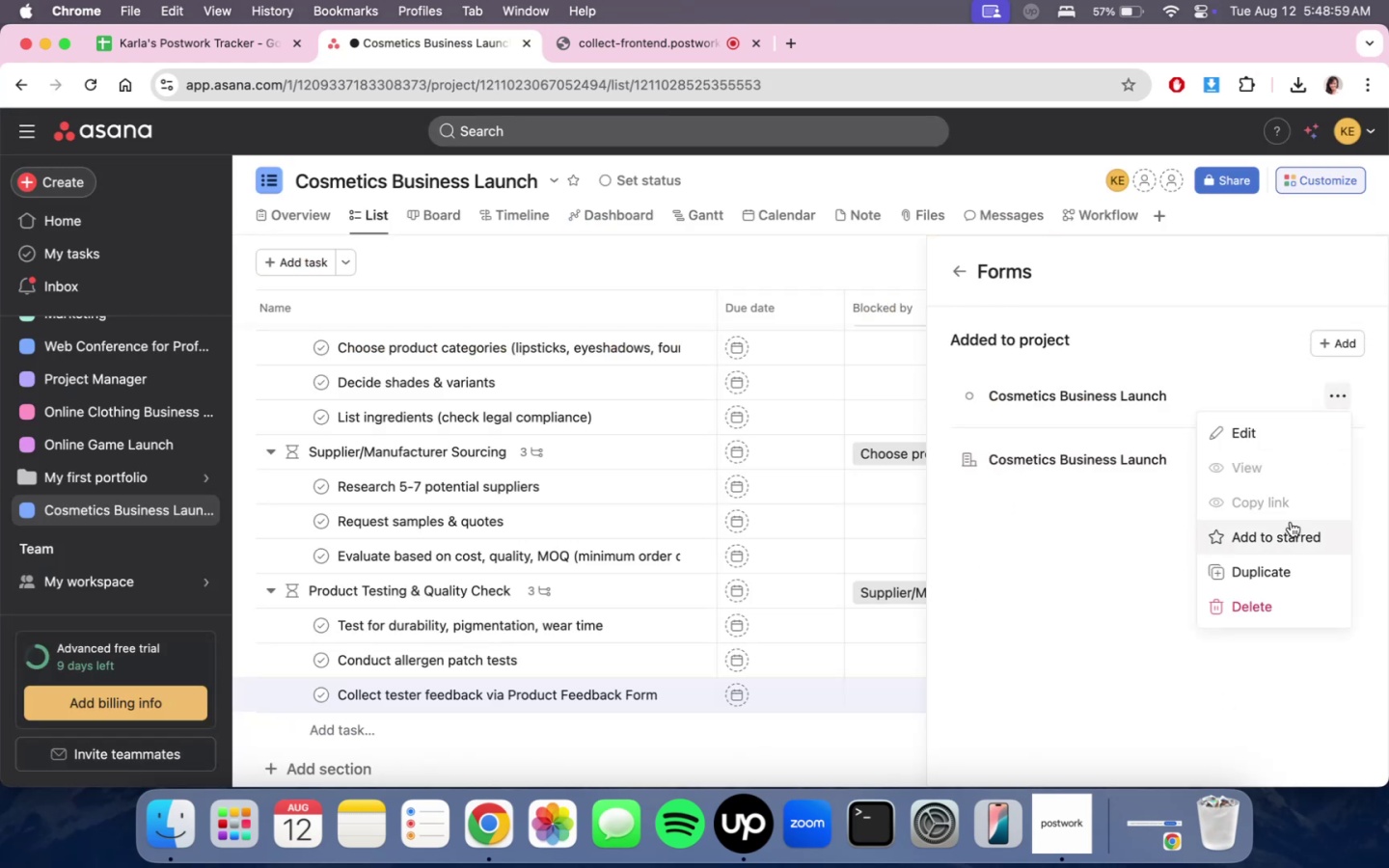 
left_click([1297, 438])
 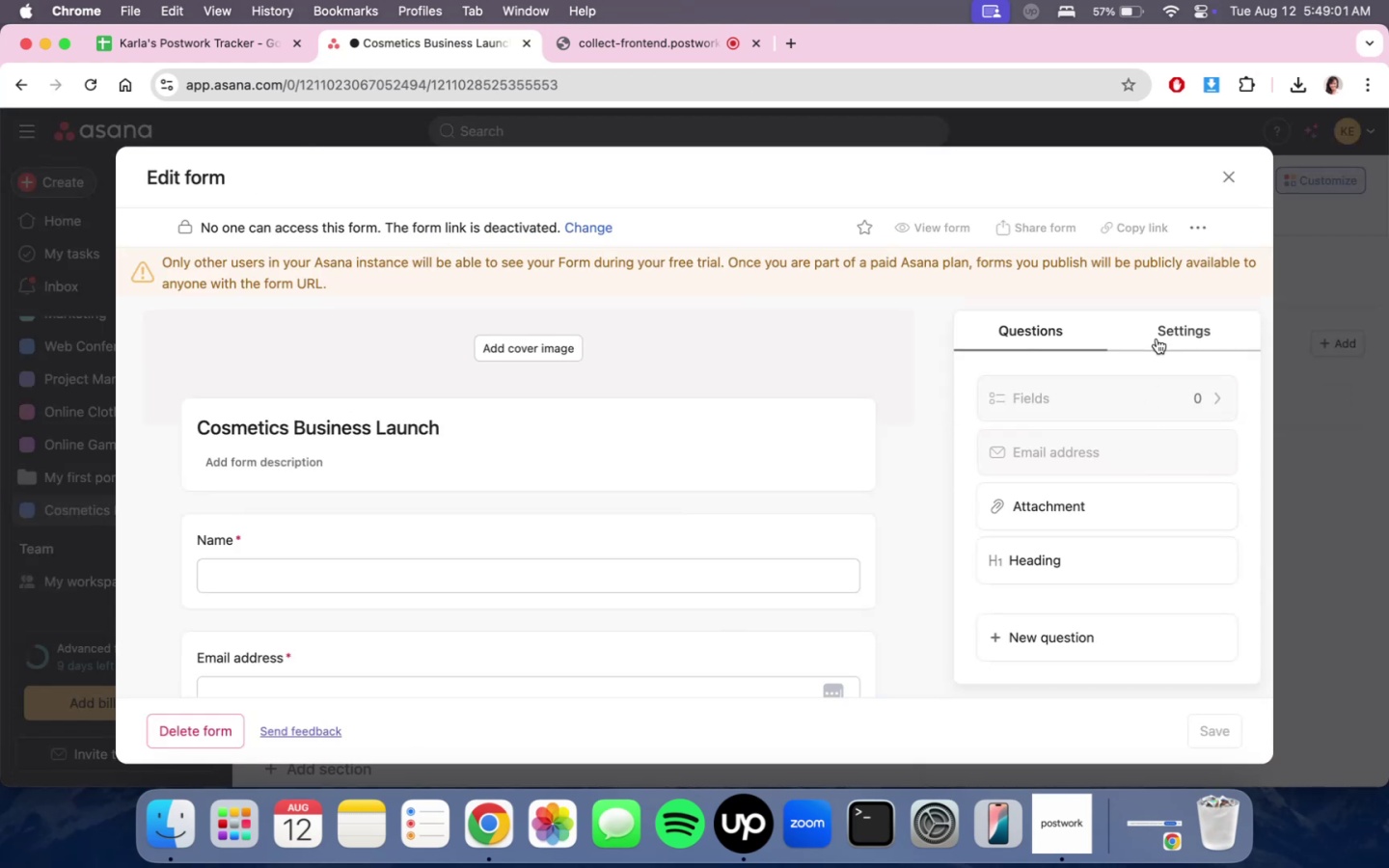 
scroll: coordinate [1130, 579], scroll_direction: down, amount: 10.0
 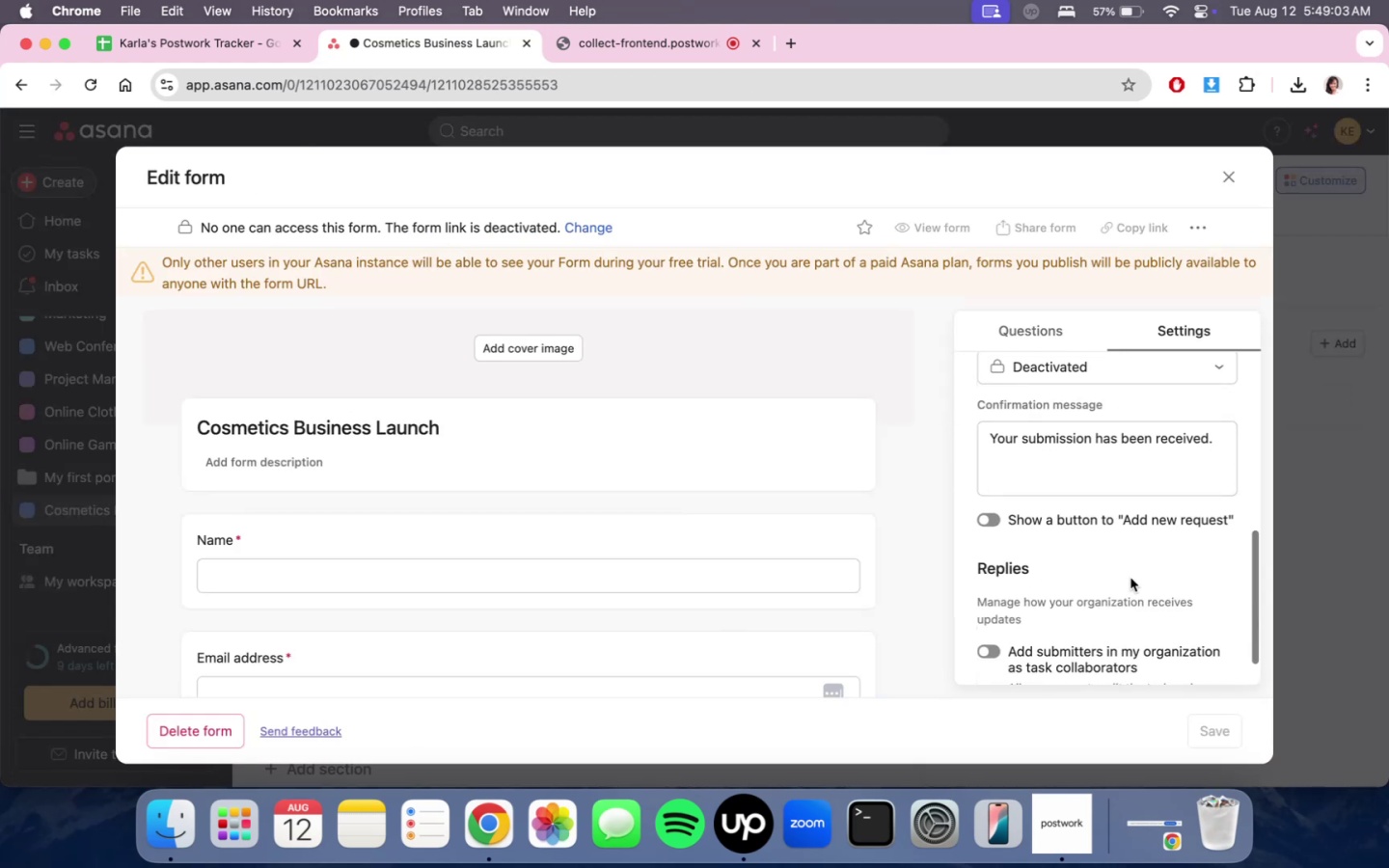 
scroll: coordinate [1132, 659], scroll_direction: up, amount: 16.0
 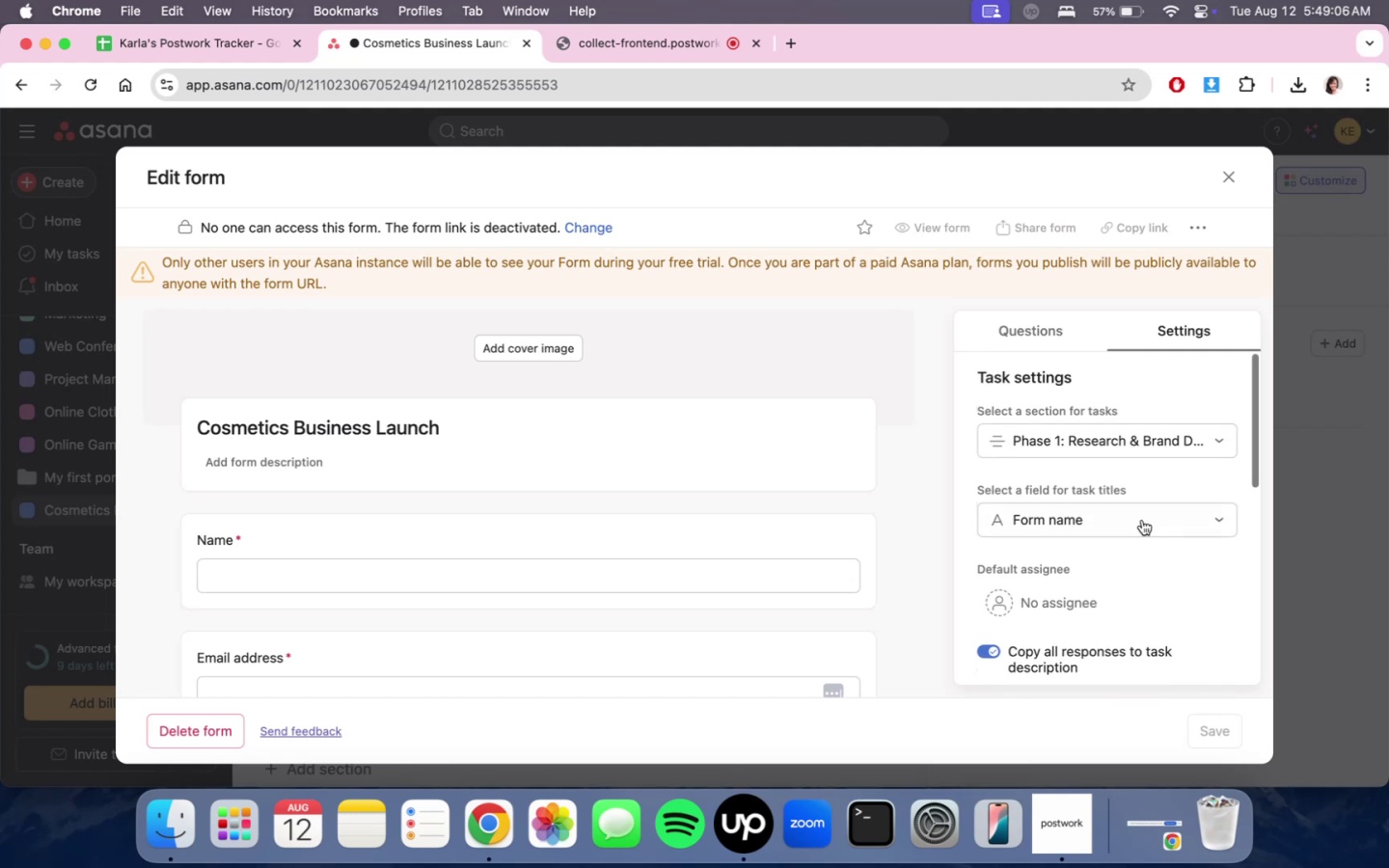 
scroll: coordinate [1141, 594], scroll_direction: down, amount: 13.0
 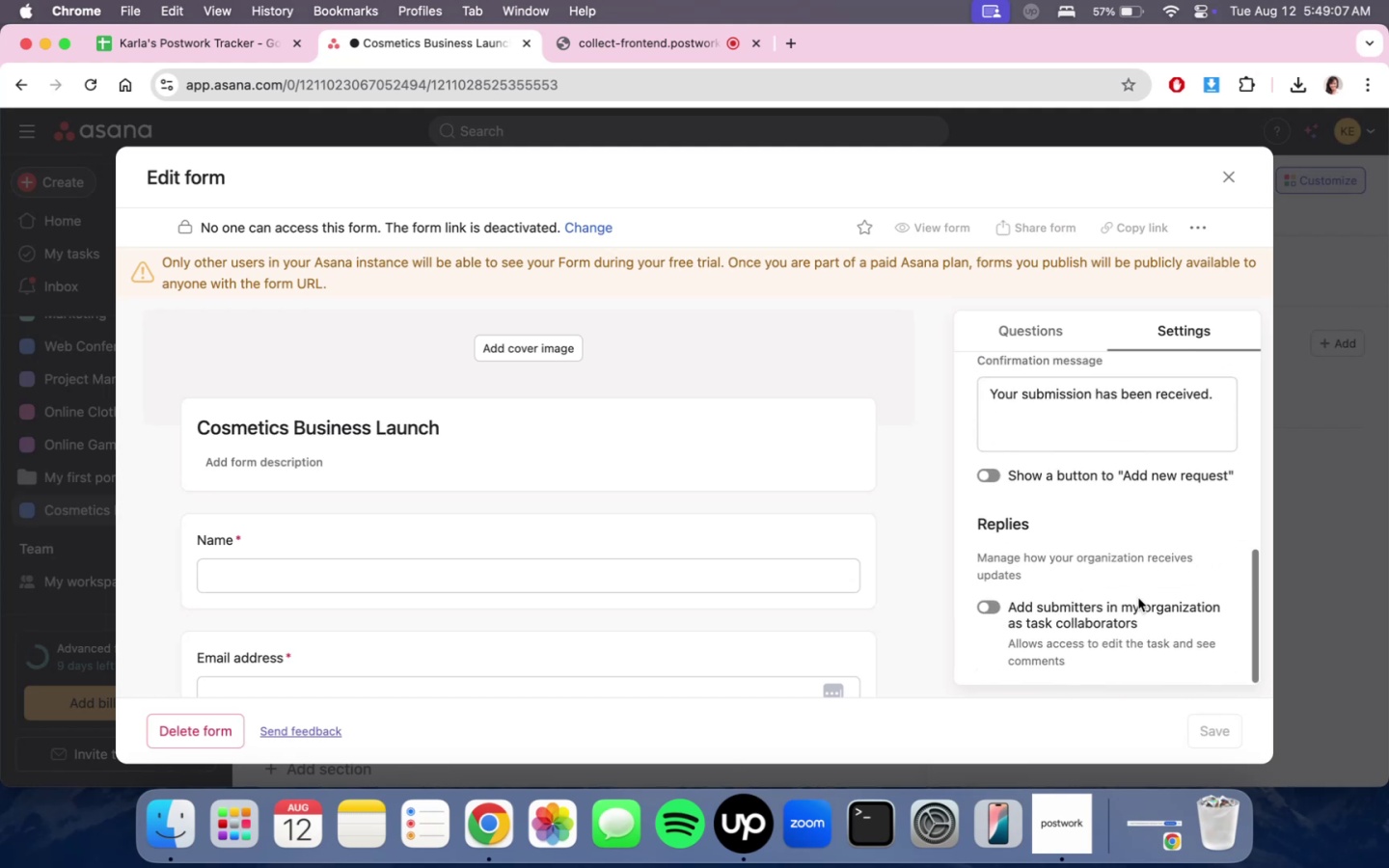 
scroll: coordinate [1138, 598], scroll_direction: up, amount: 4.0
 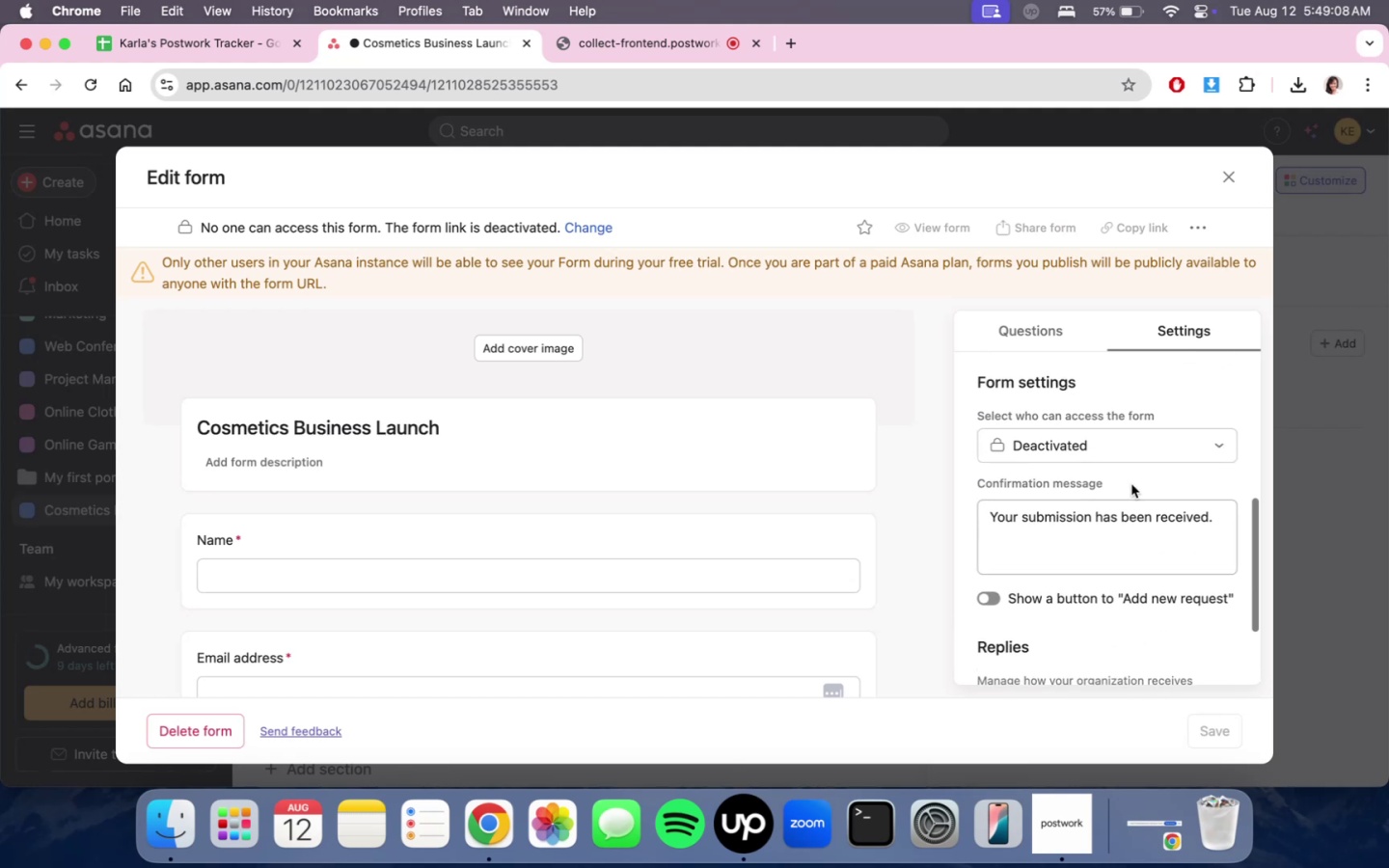 
left_click([1128, 441])
 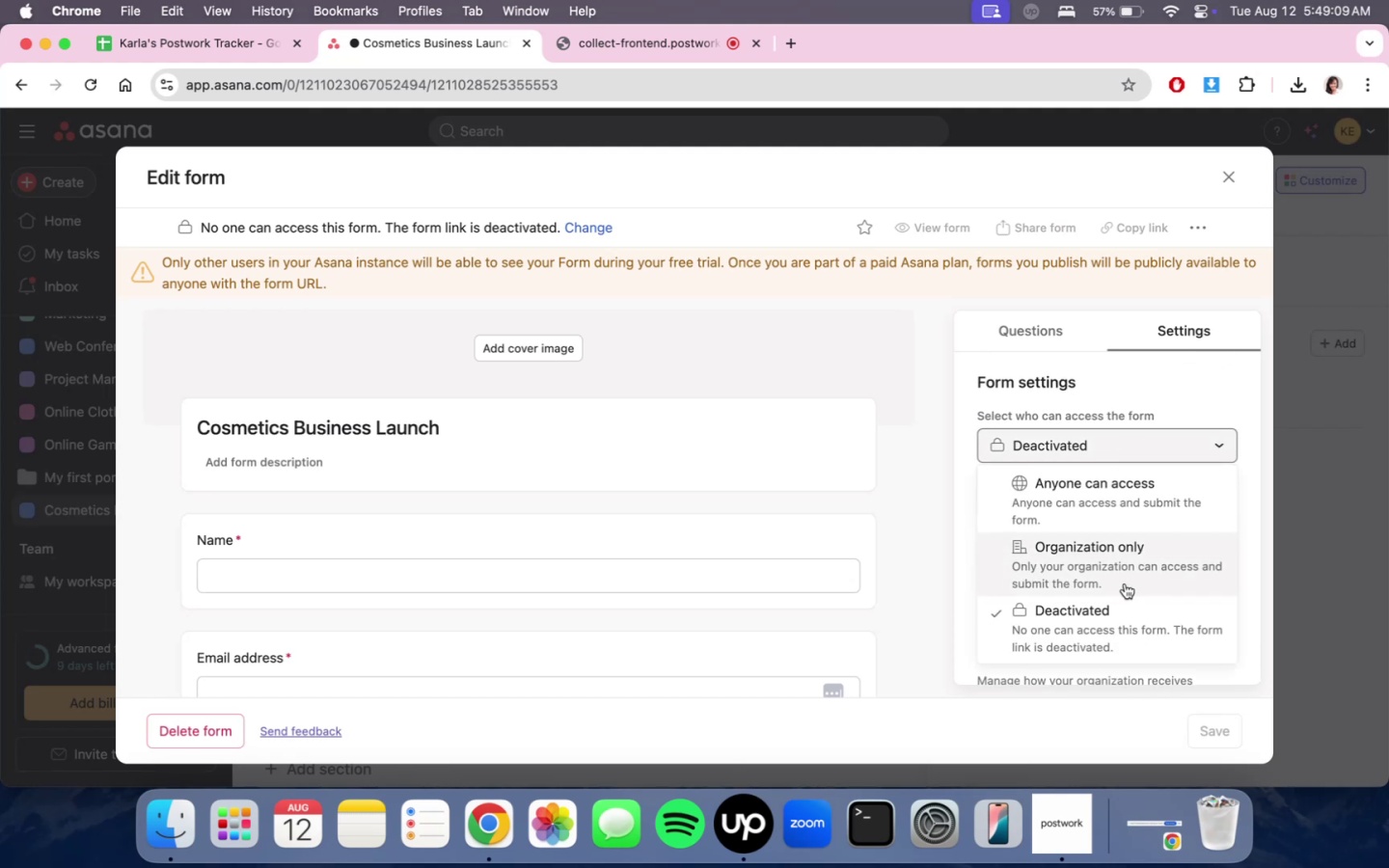 